 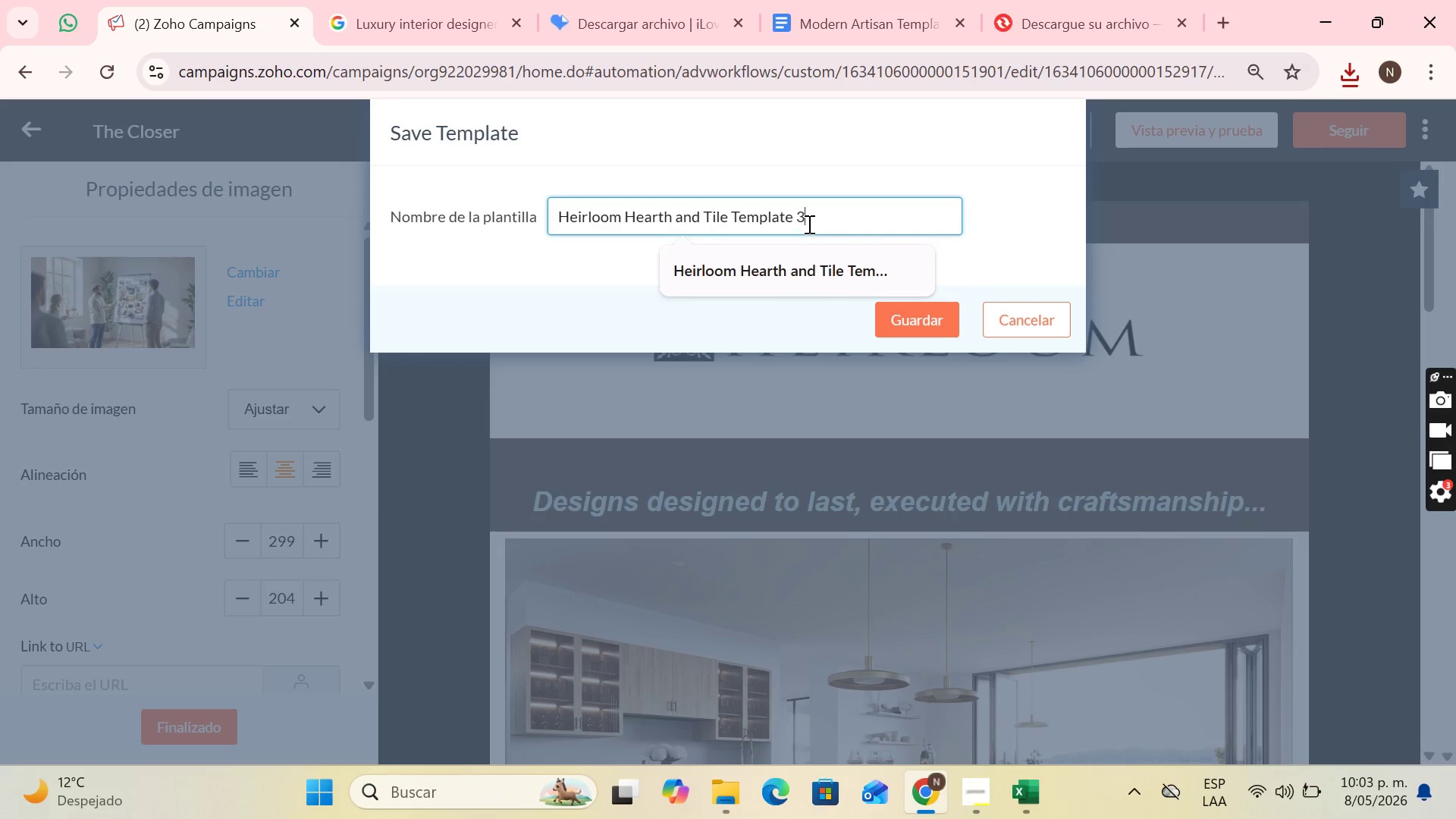 
key(3)
 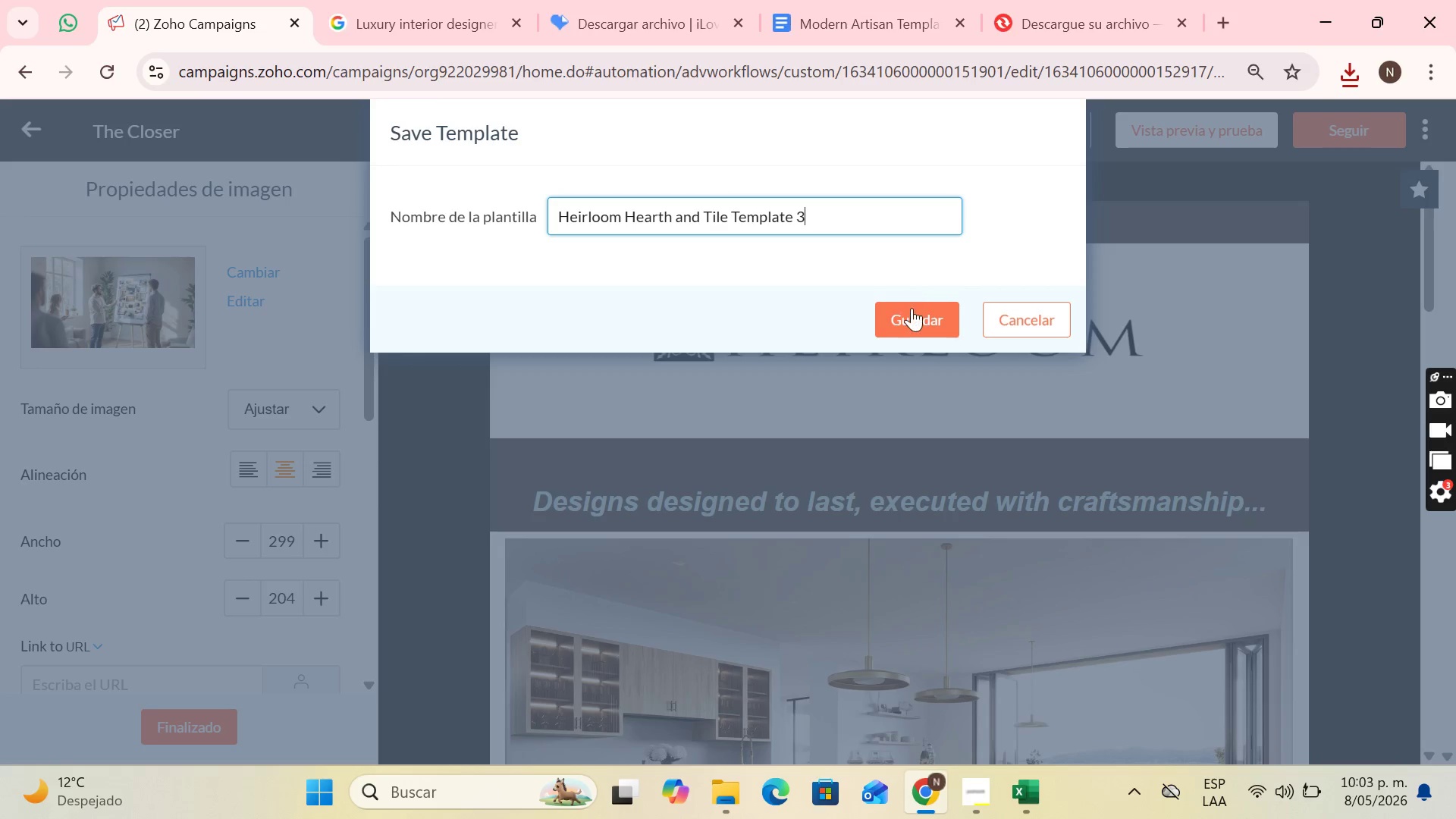 
left_click([912, 308])
 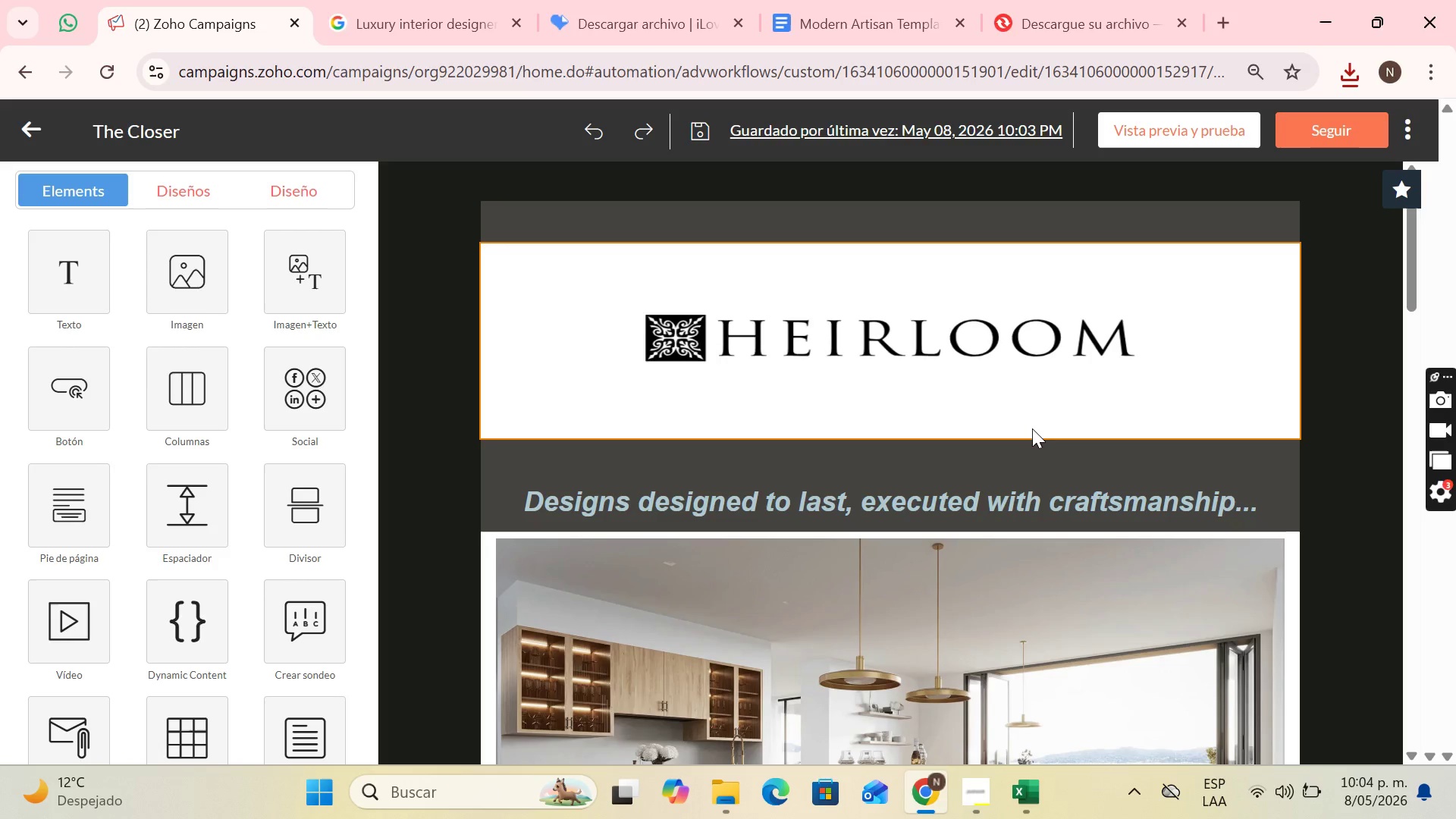 
wait(18.05)
 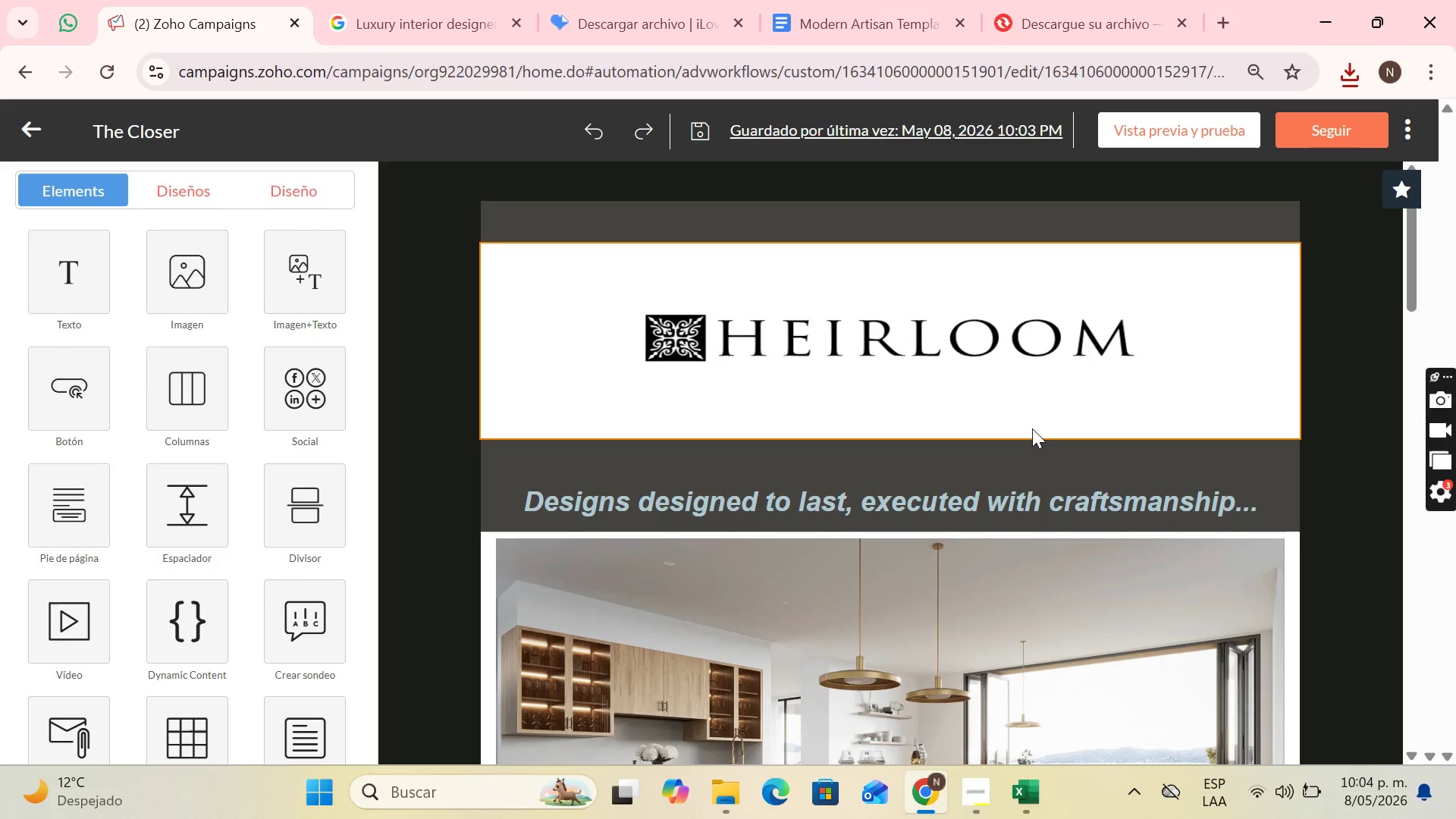 
left_click([1296, 118])
 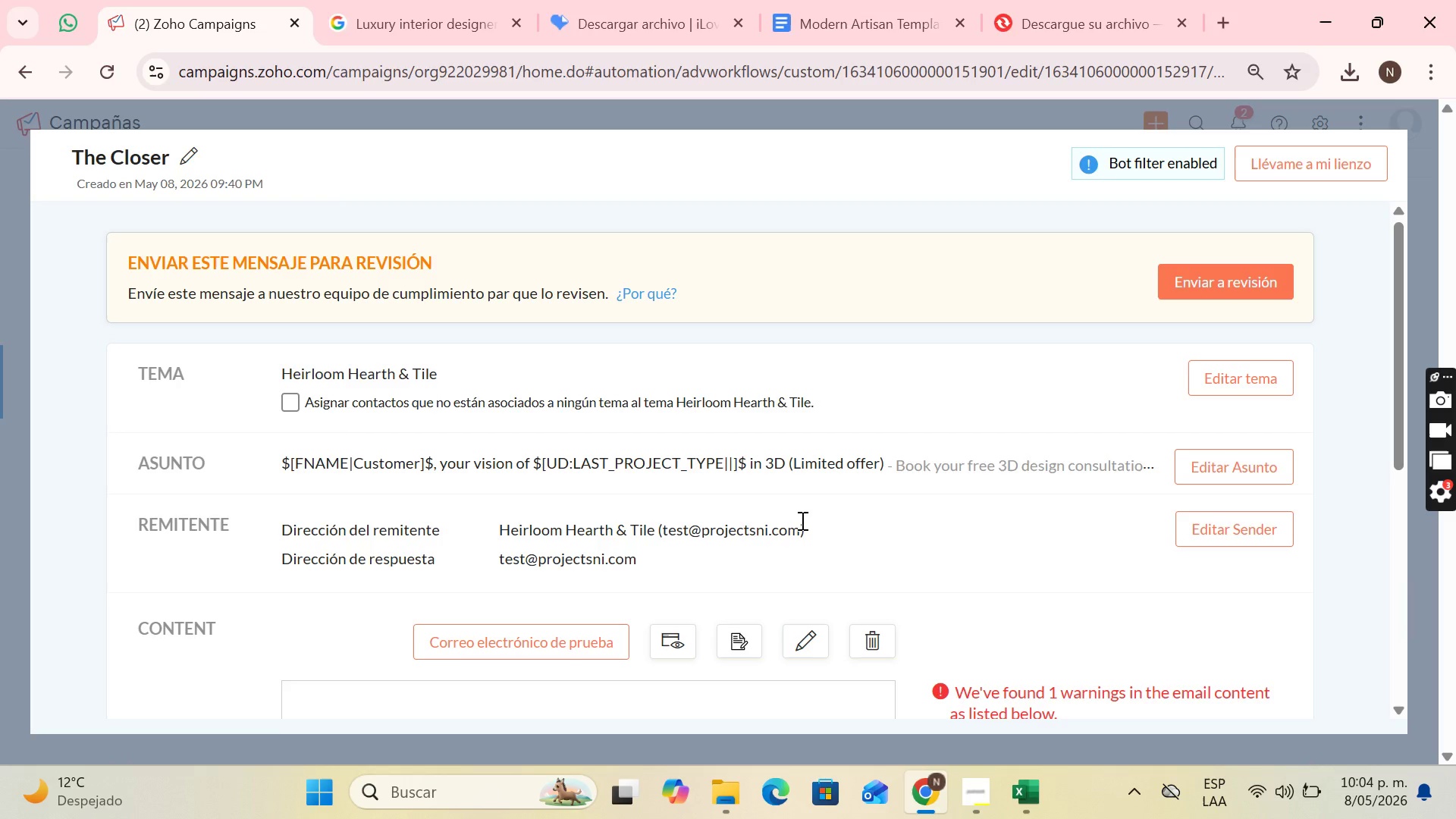 
scroll: coordinate [1043, 294], scroll_direction: up, amount: 1.0
 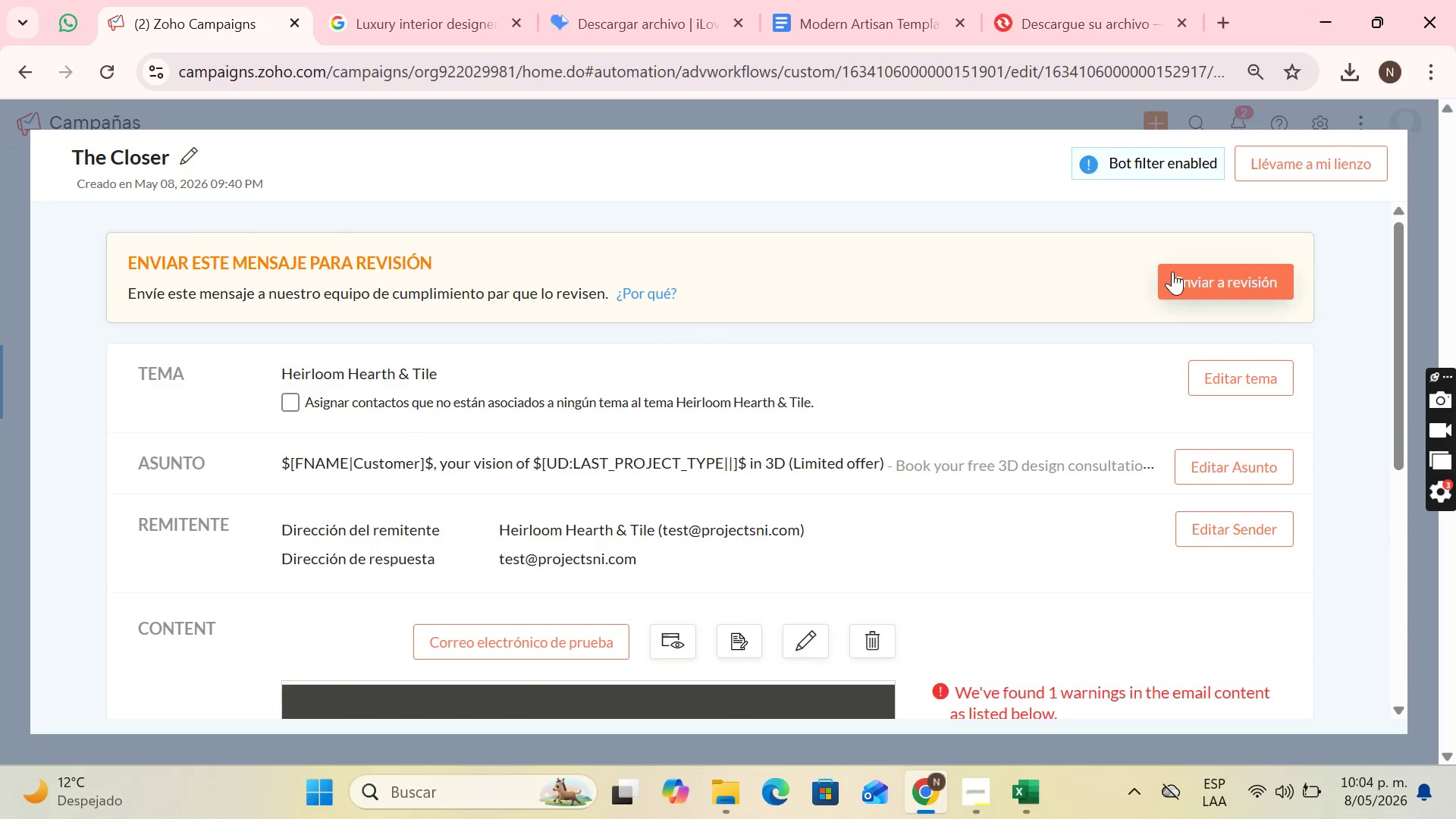 
left_click([1172, 271])
 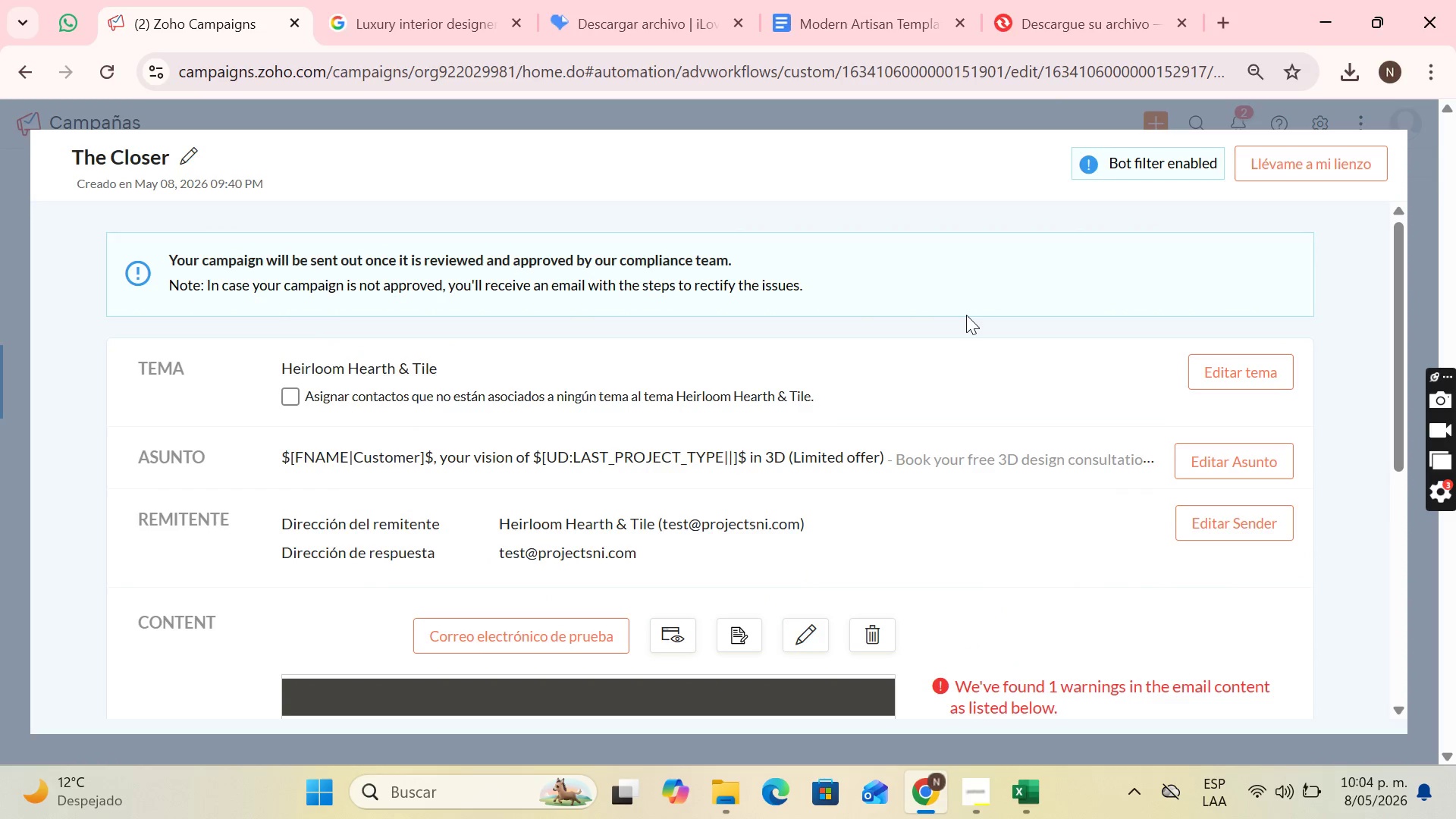 
wait(12.02)
 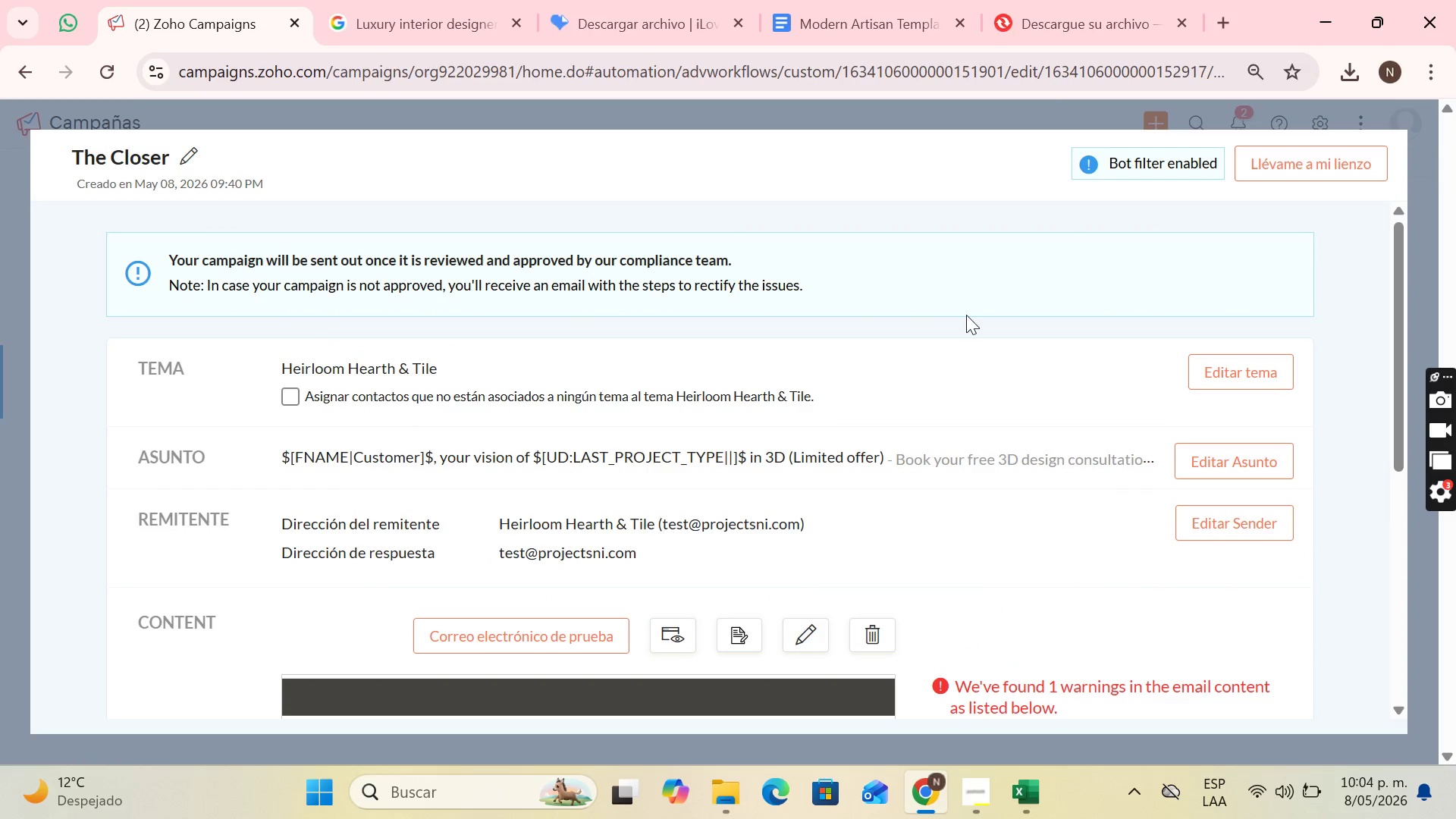 
scroll: coordinate [1142, 400], scroll_direction: down, amount: 4.0
 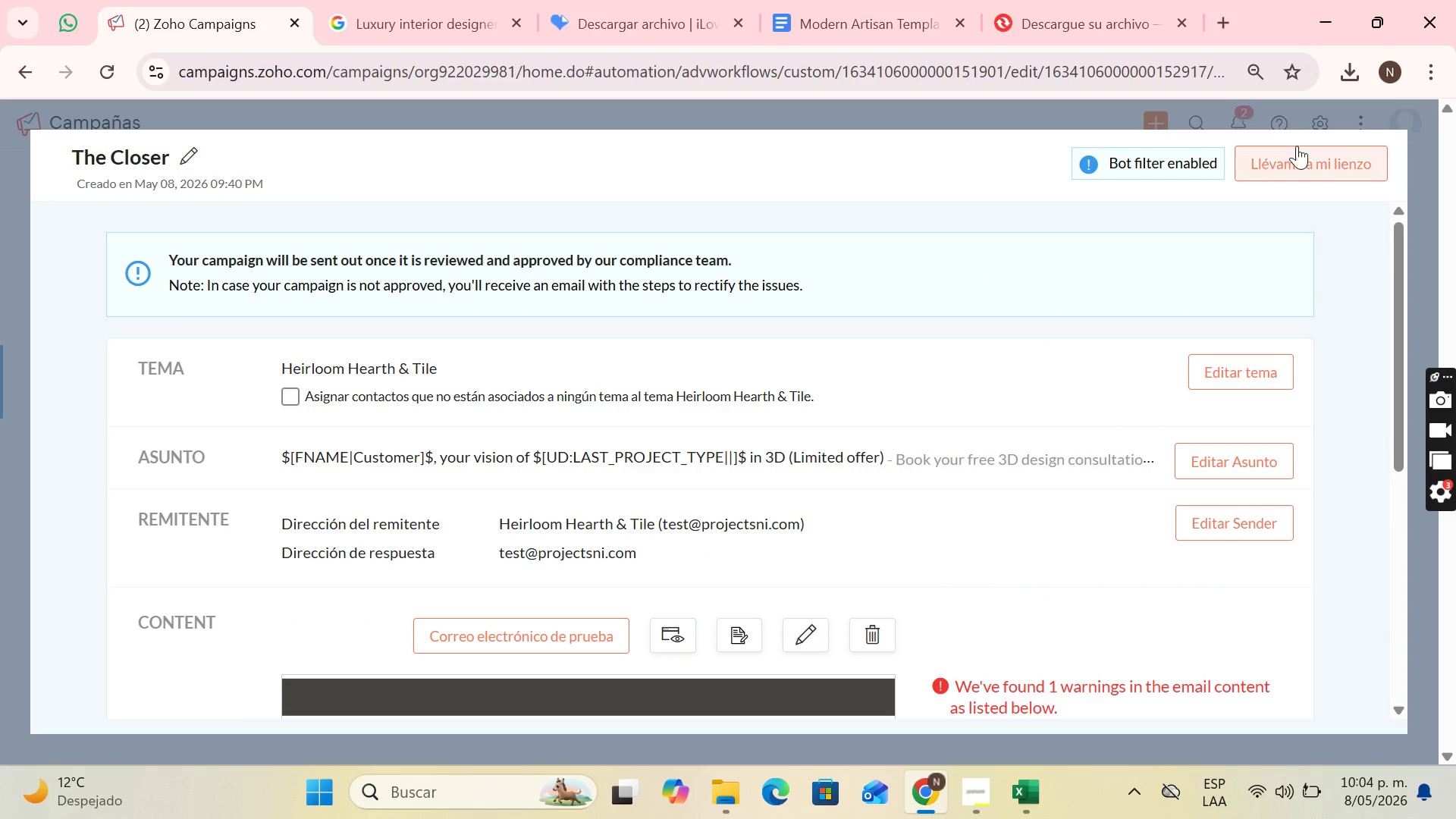 
left_click([1294, 152])
 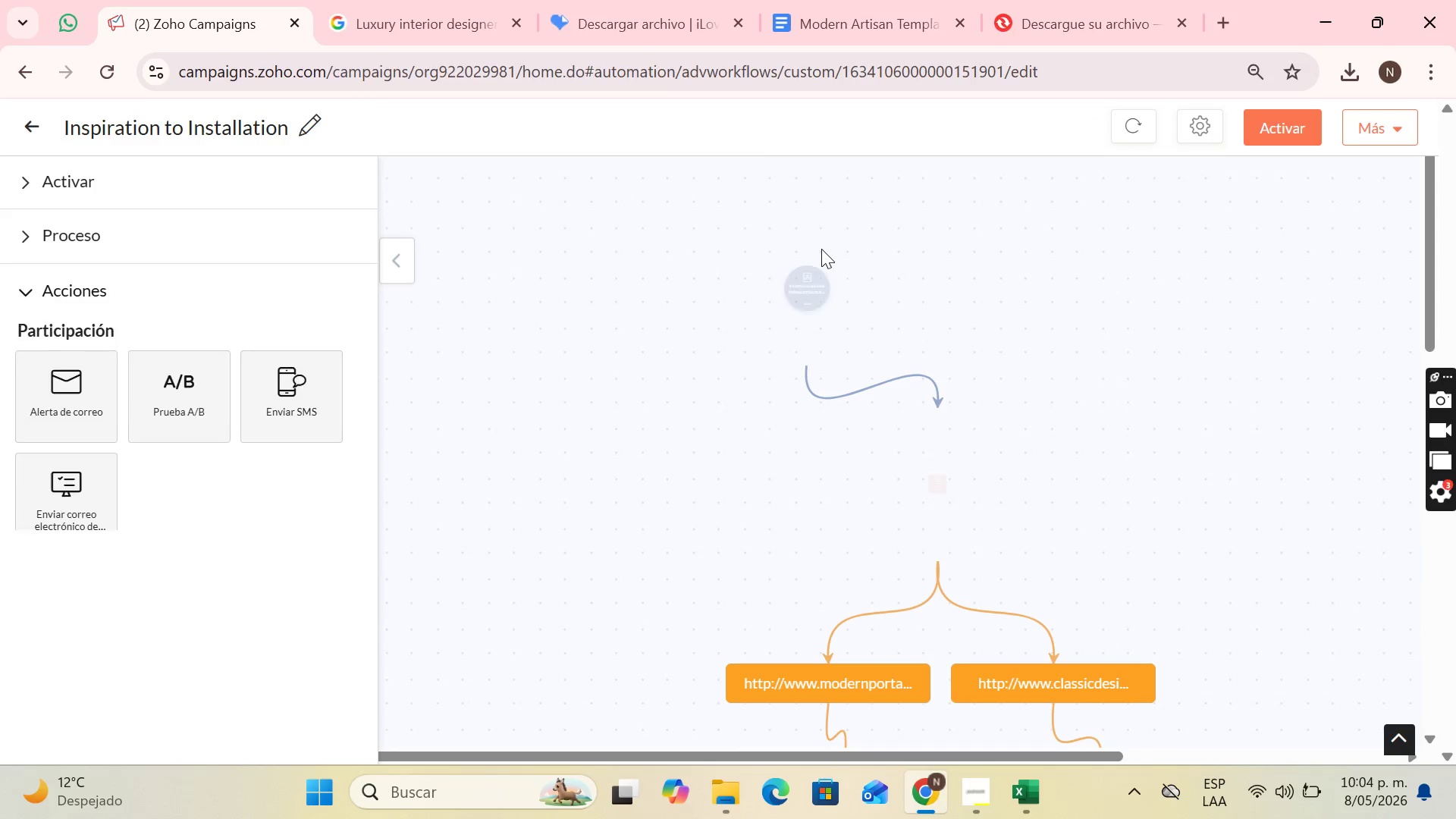 
scroll: coordinate [1041, 289], scroll_direction: down, amount: 5.0
 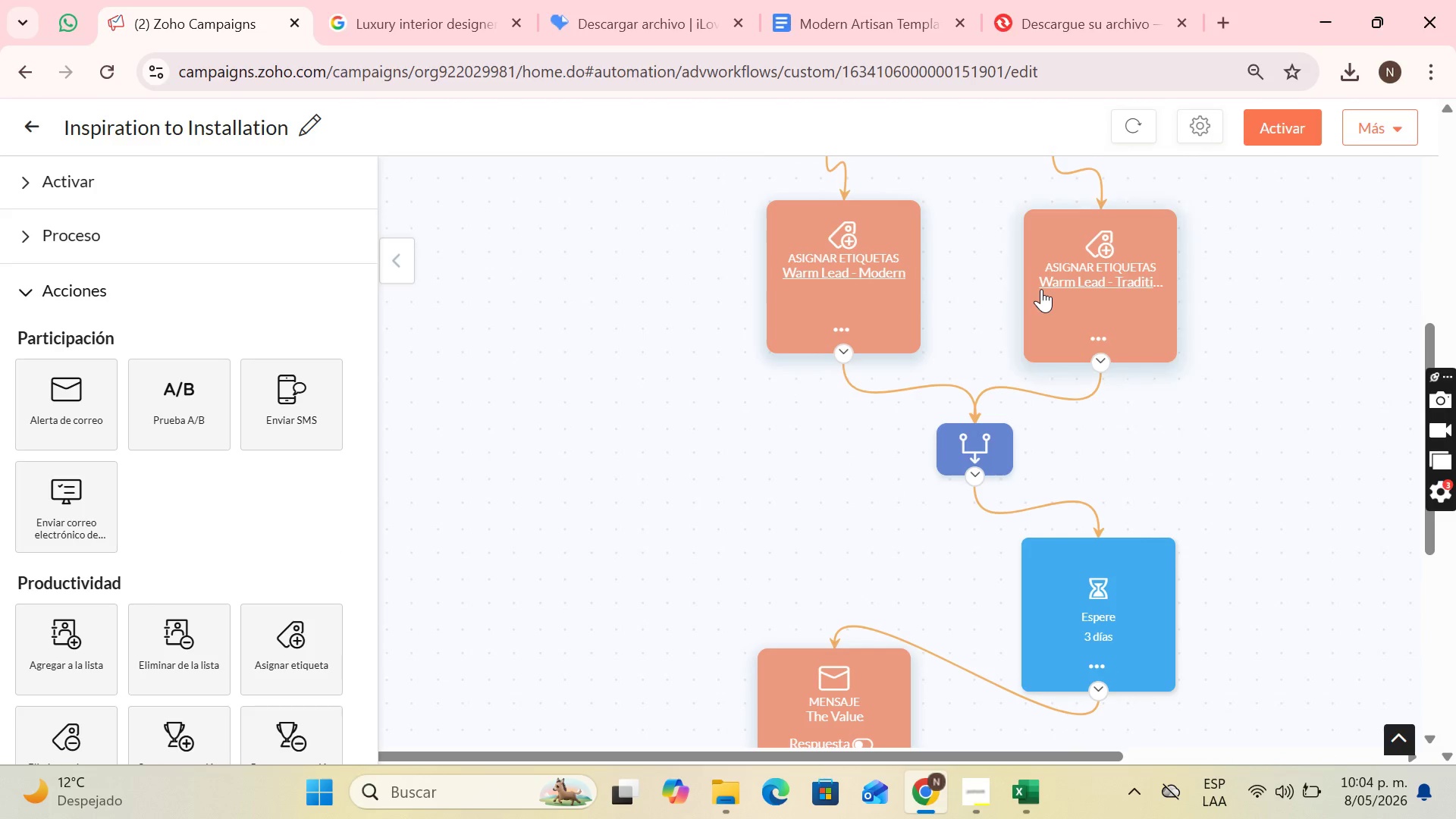 
scroll: coordinate [913, 287], scroll_direction: up, amount: 1.0
 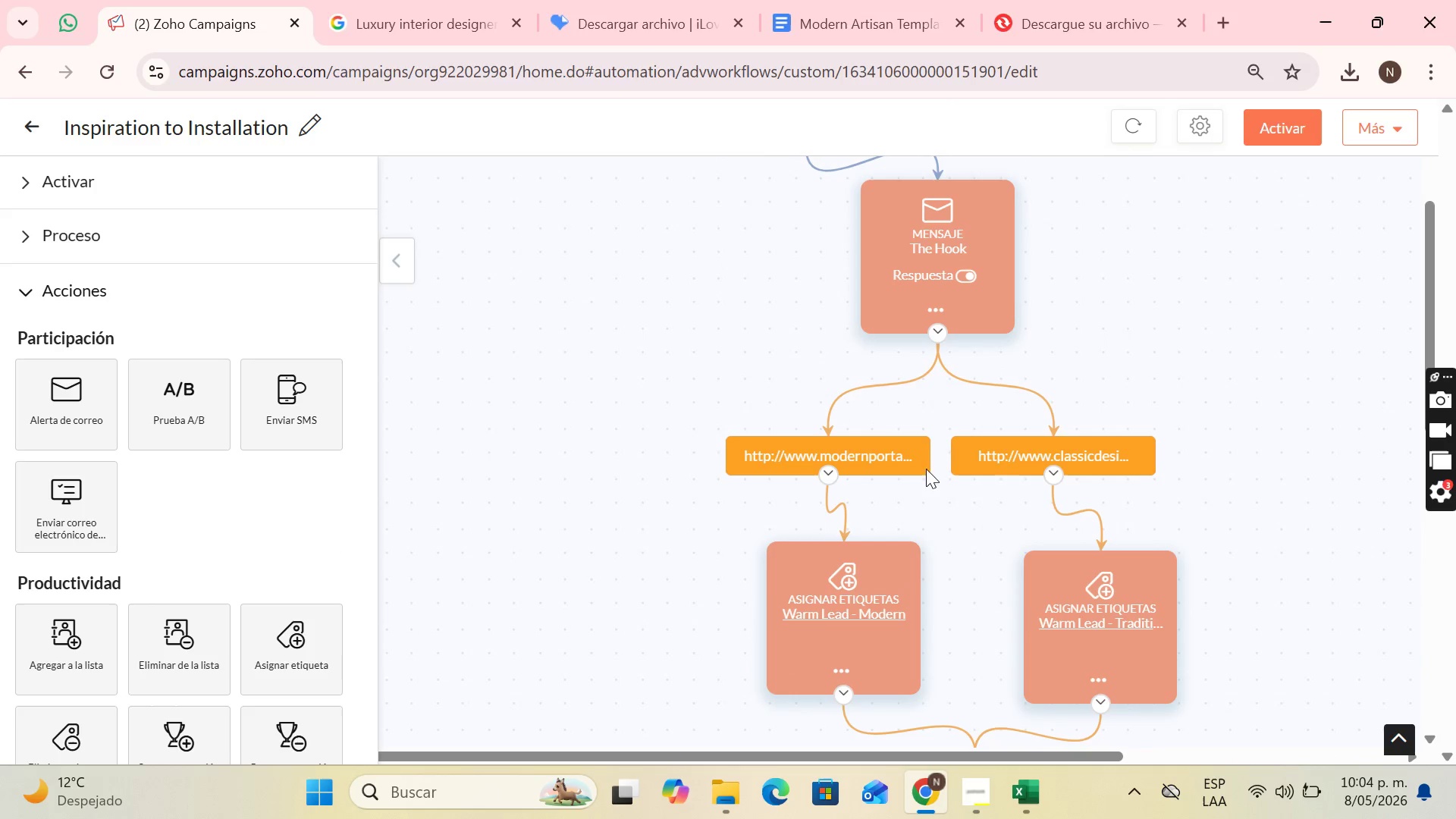 
scroll: coordinate [931, 518], scroll_direction: down, amount: 13.0
 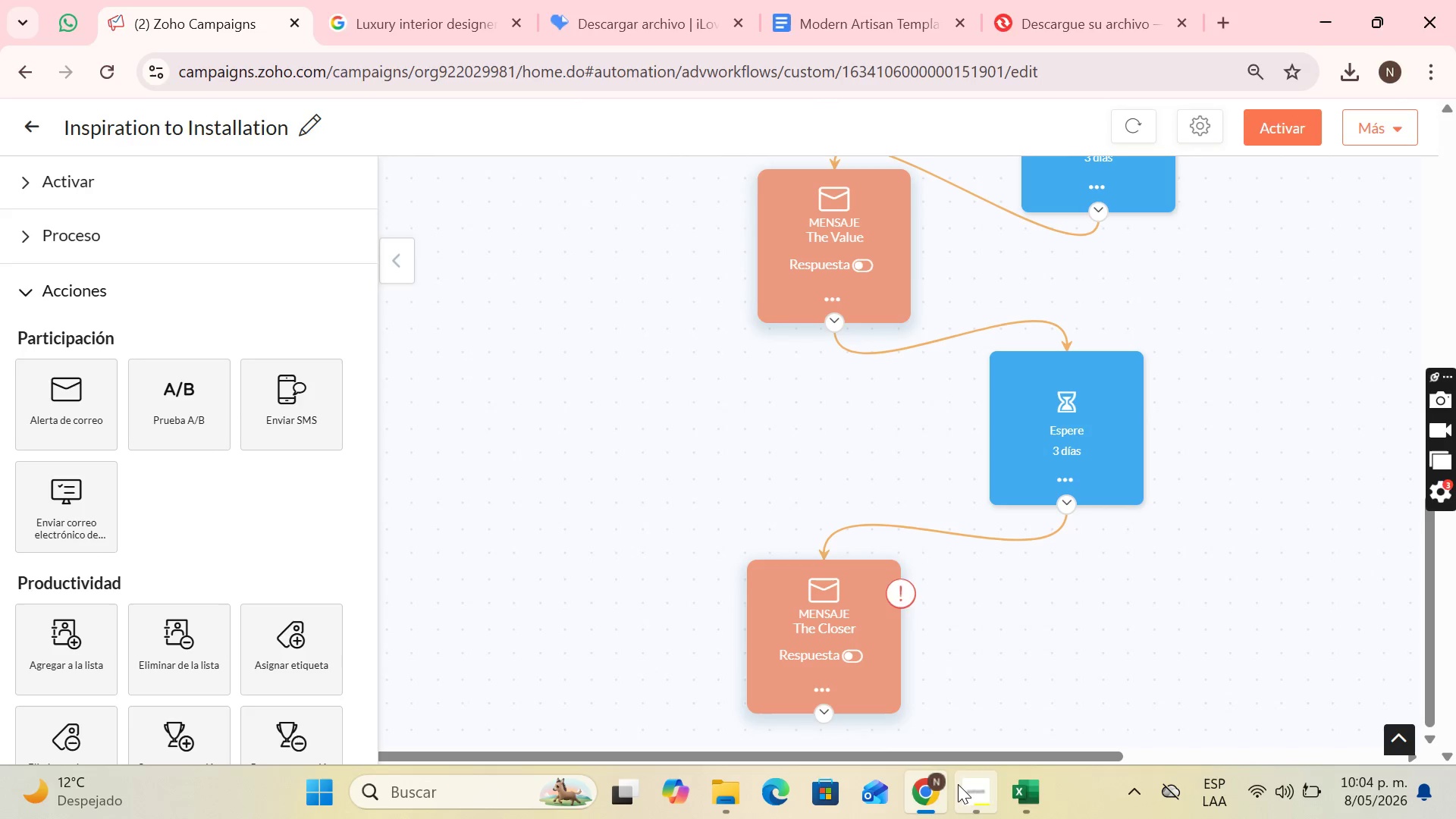 
left_click([972, 685])